 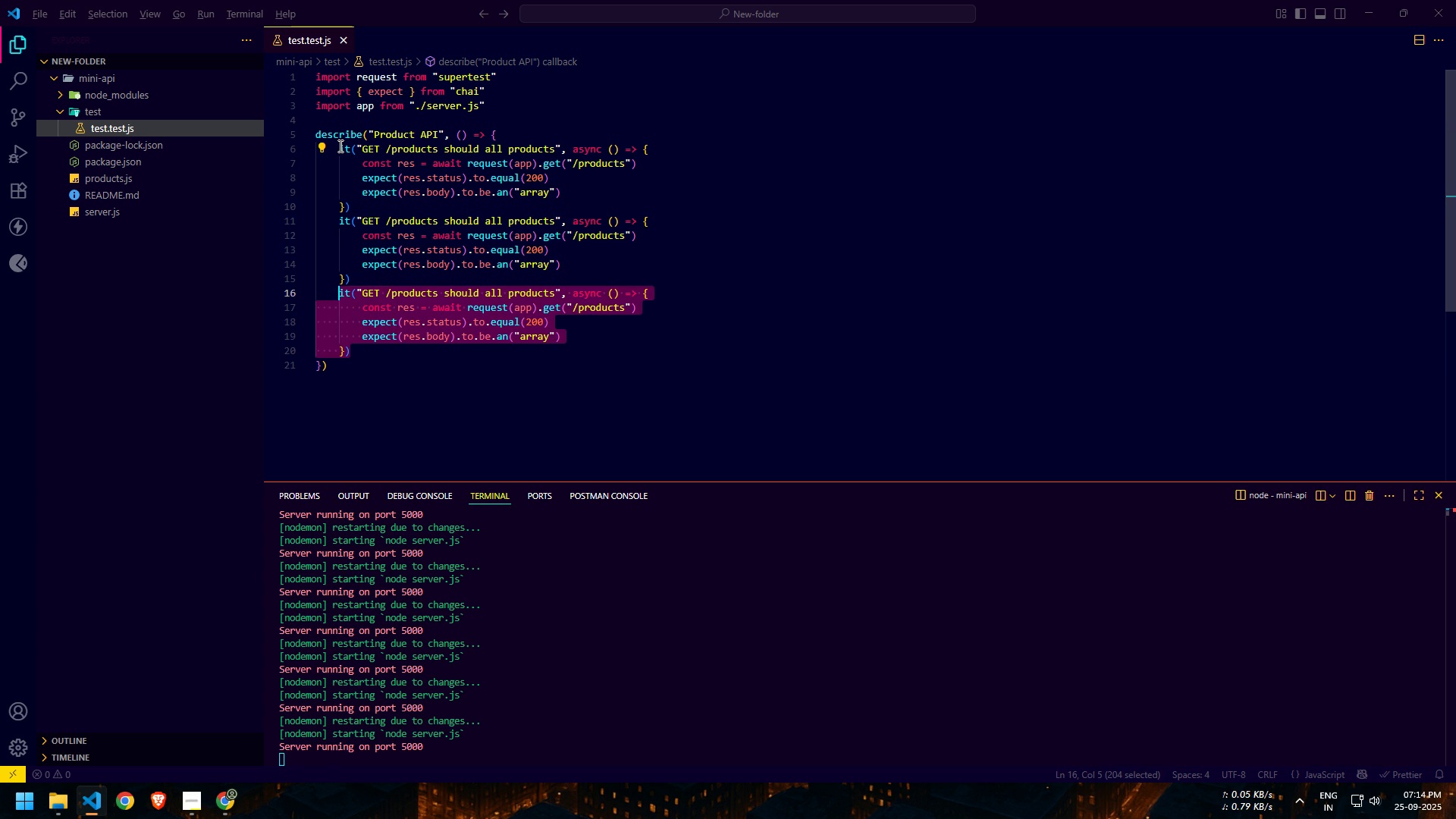 
key(Alt+Shift+ArrowDown)
 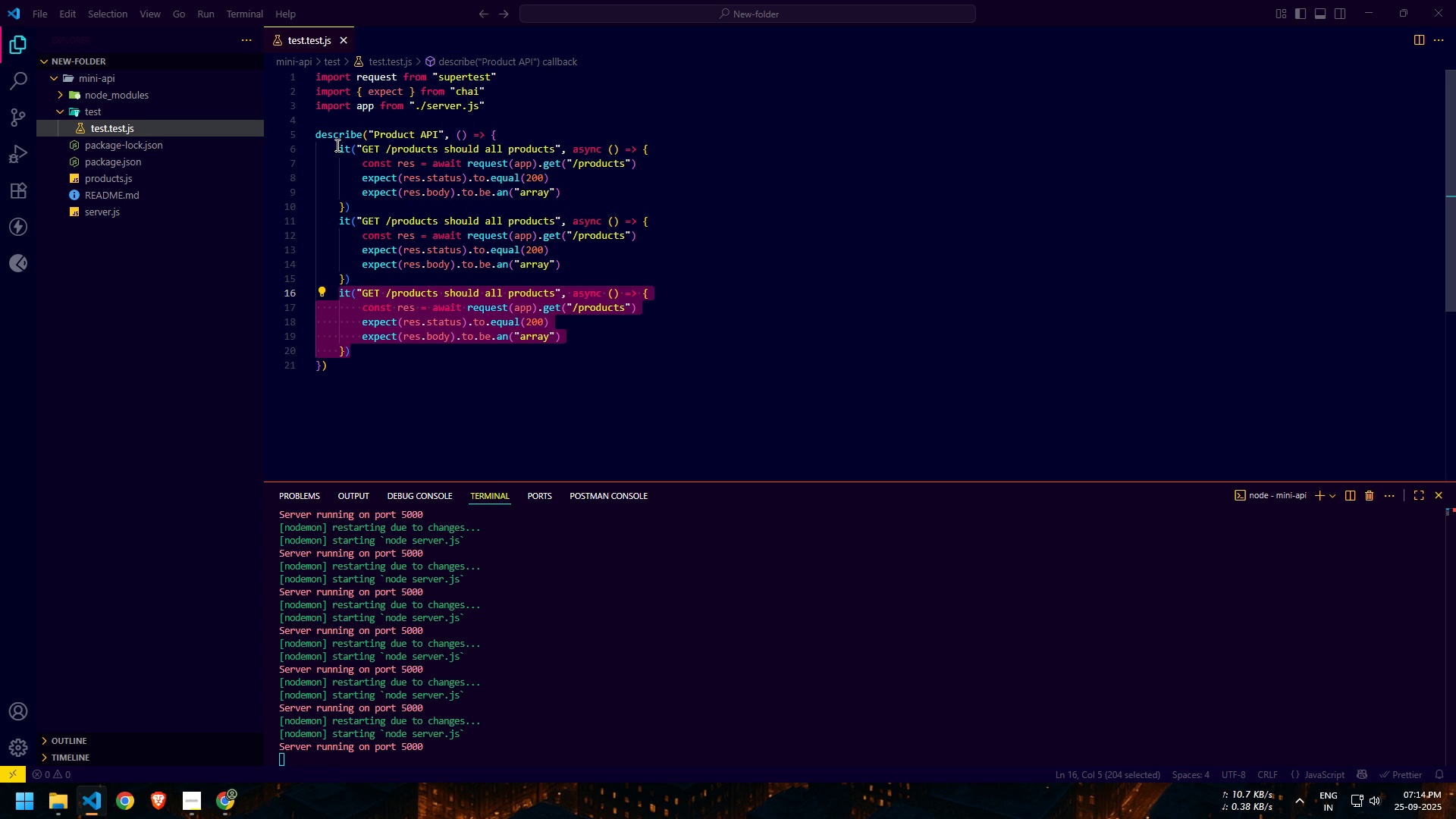 
left_click([340, 217])
 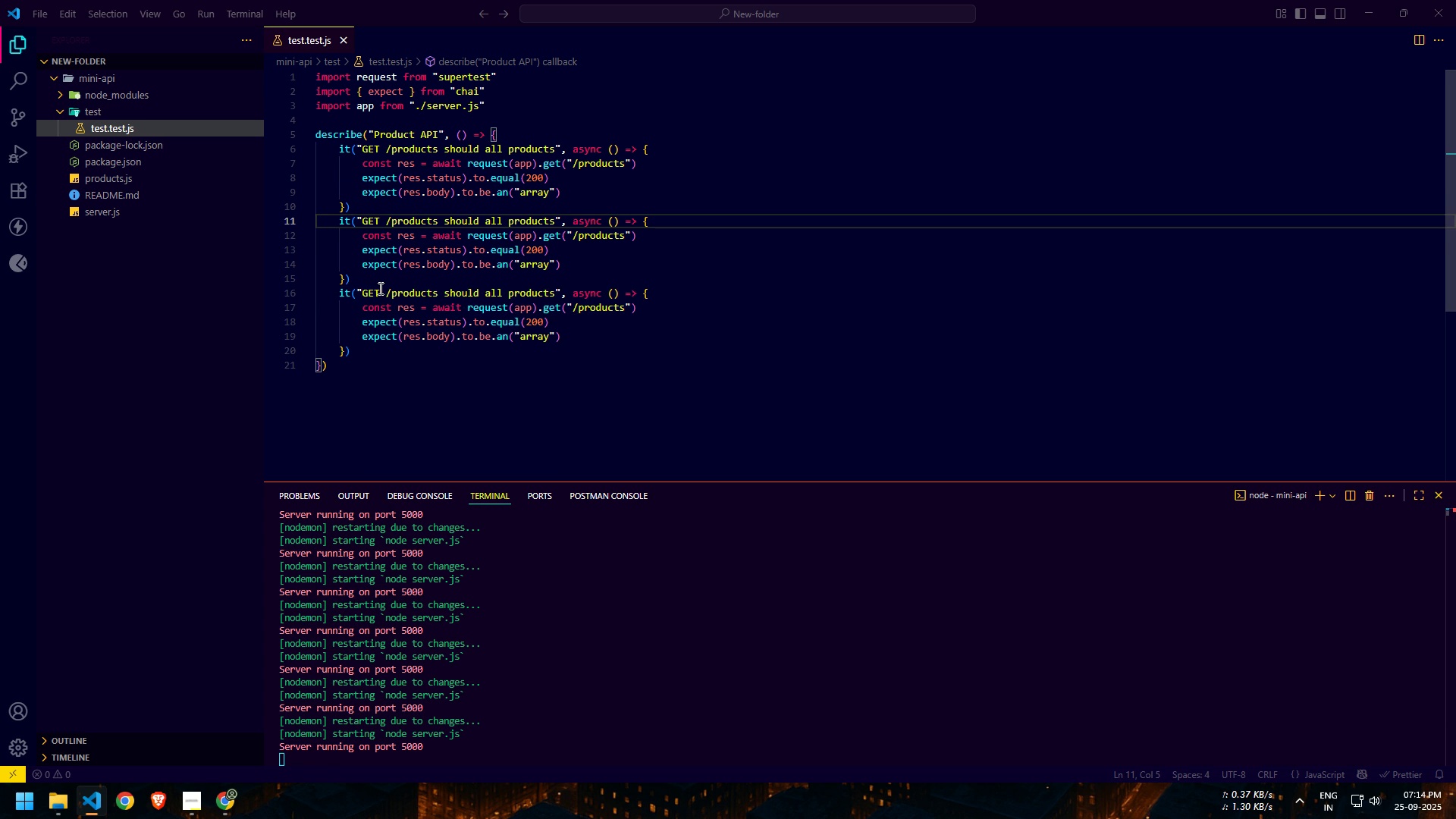 
key(Enter)
 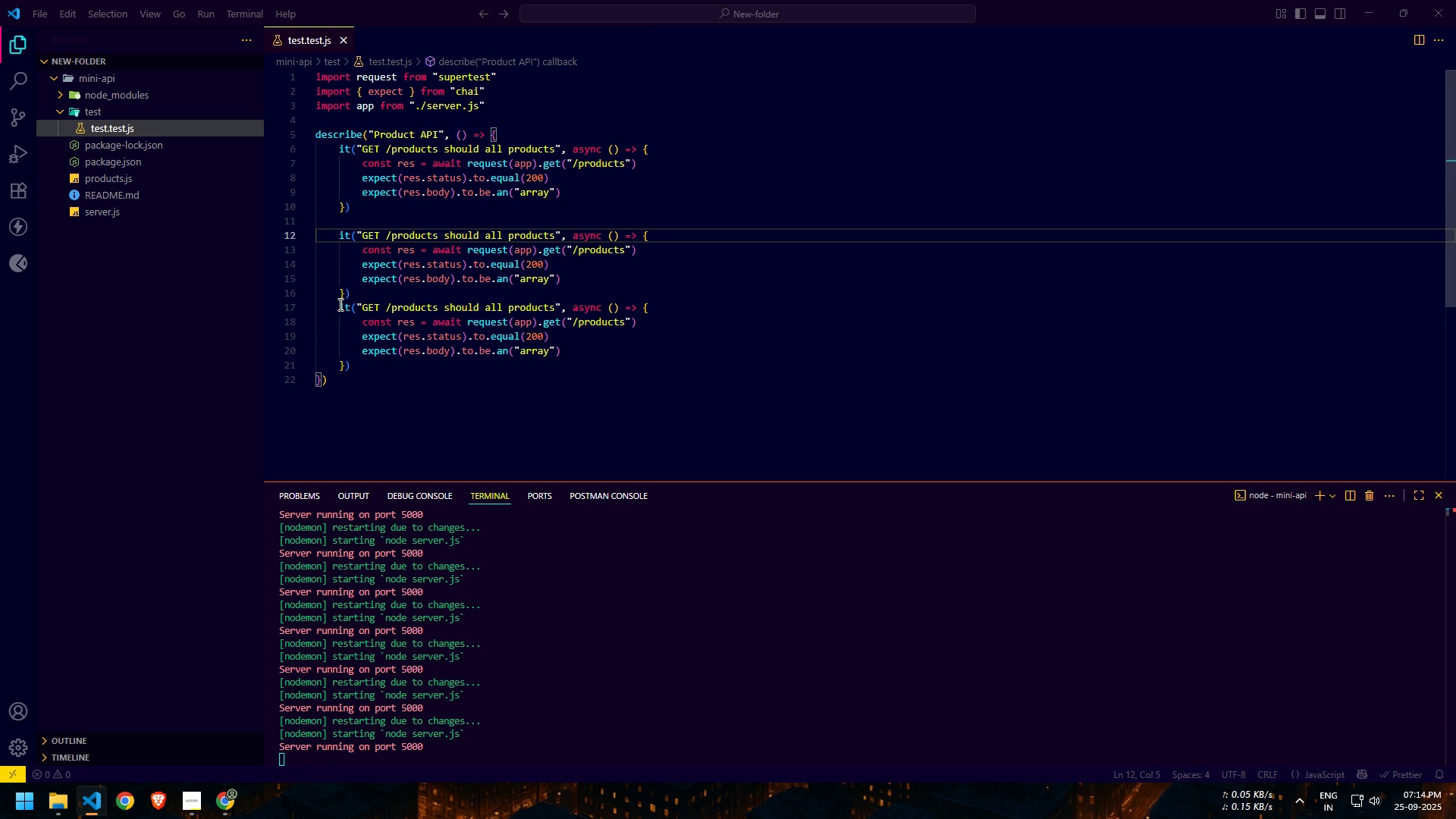 
left_click([339, 304])
 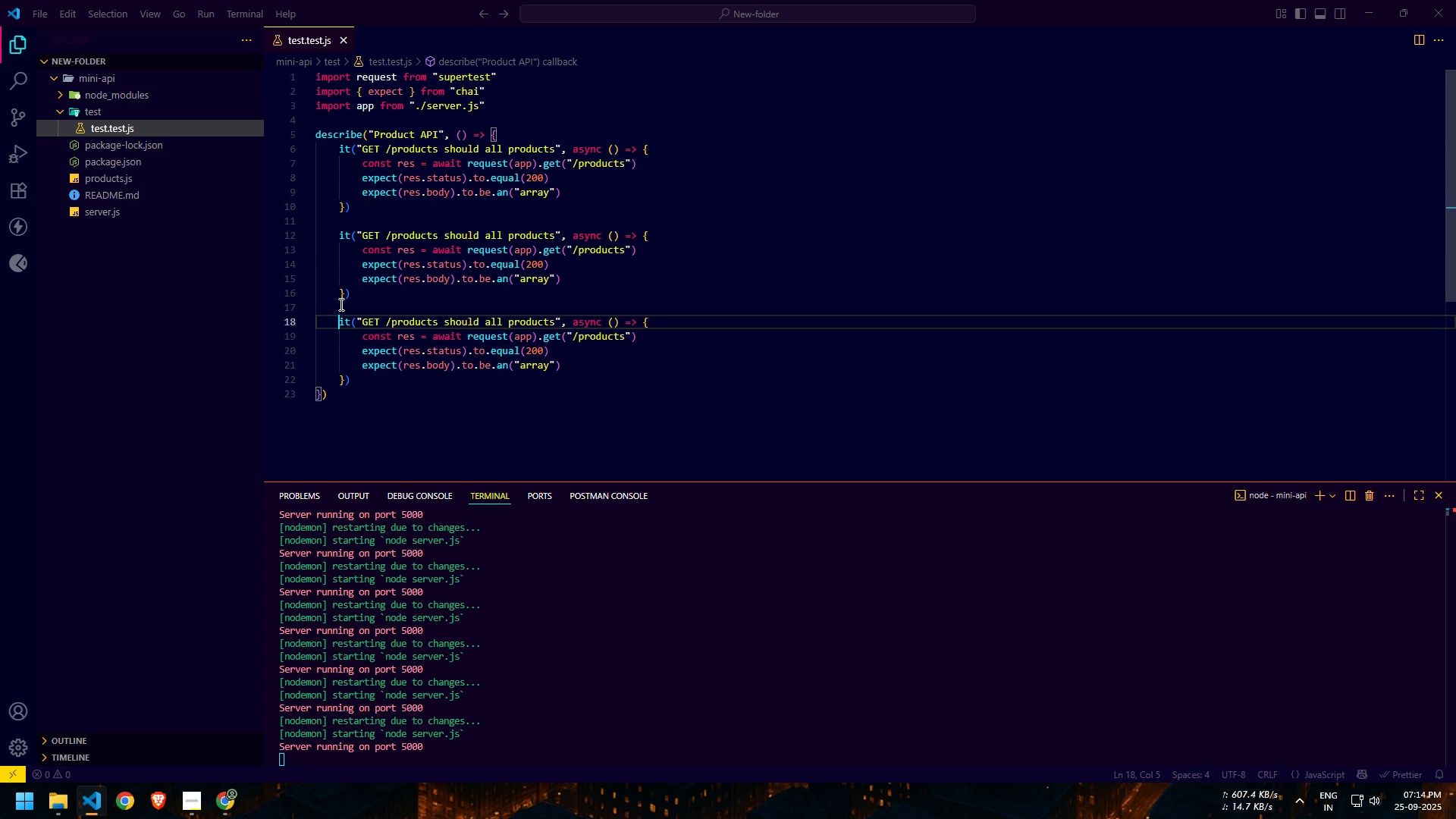 
key(Enter)
 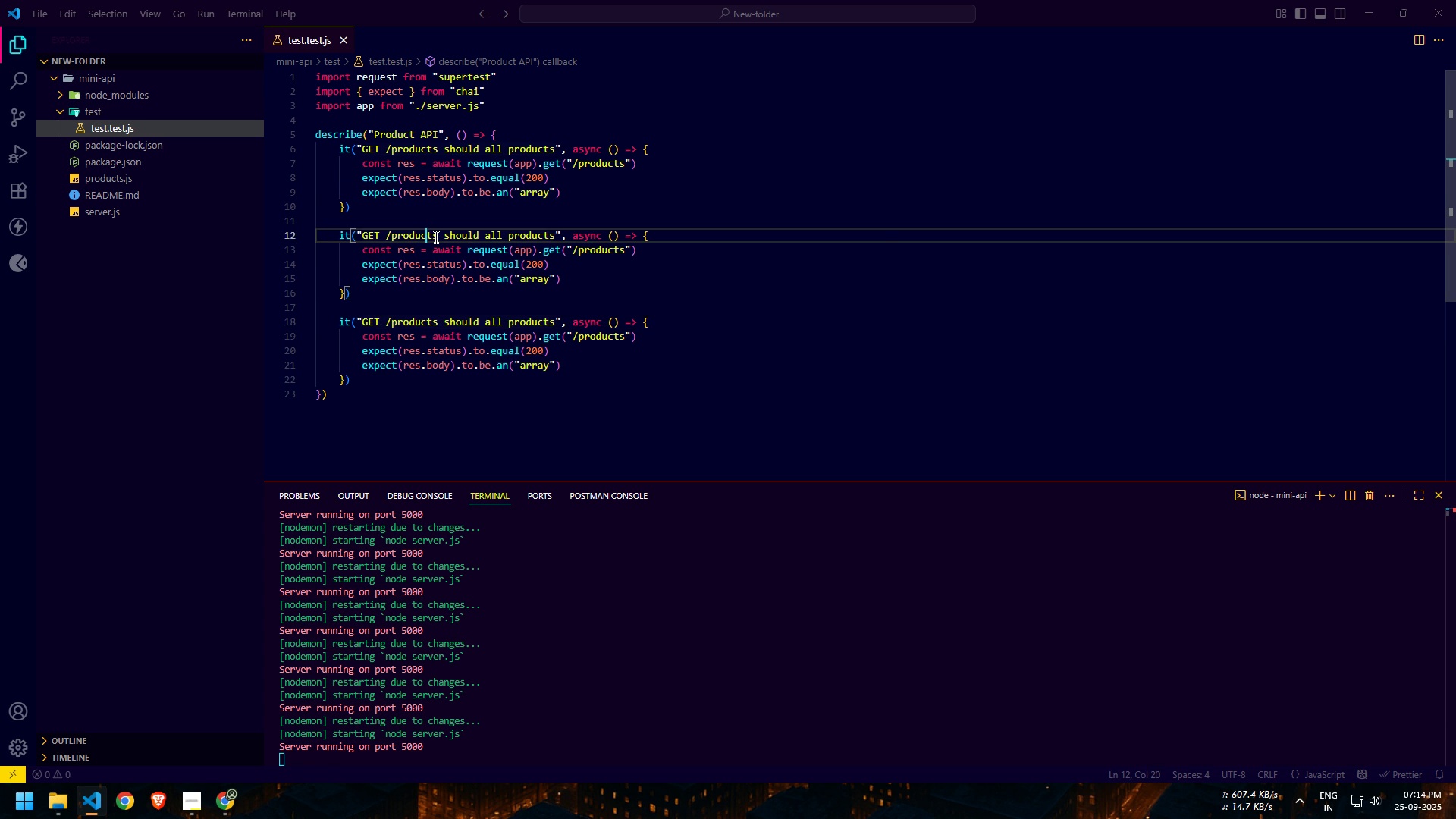 
double_click([435, 237])